 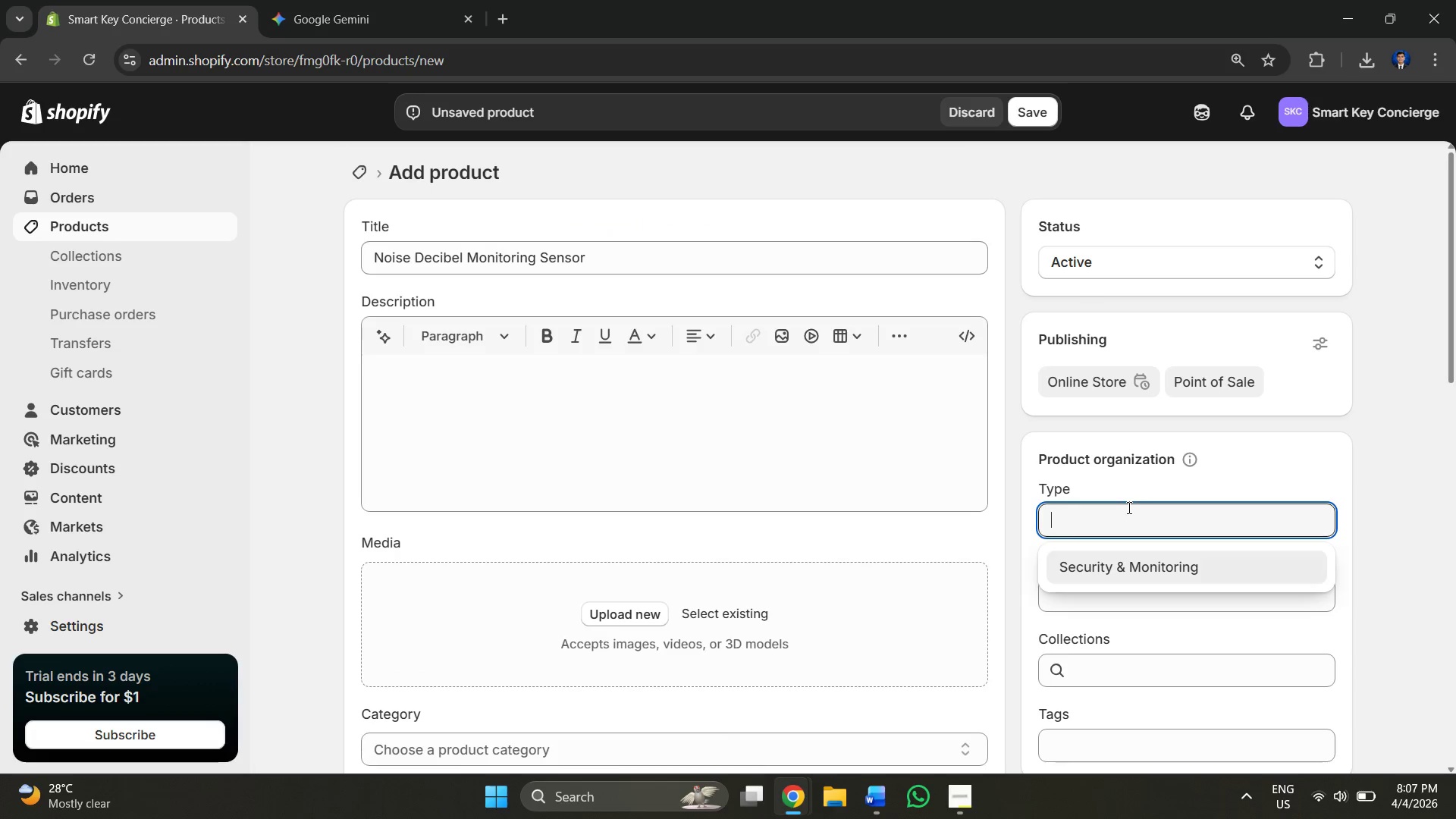 
key(Control+V)
 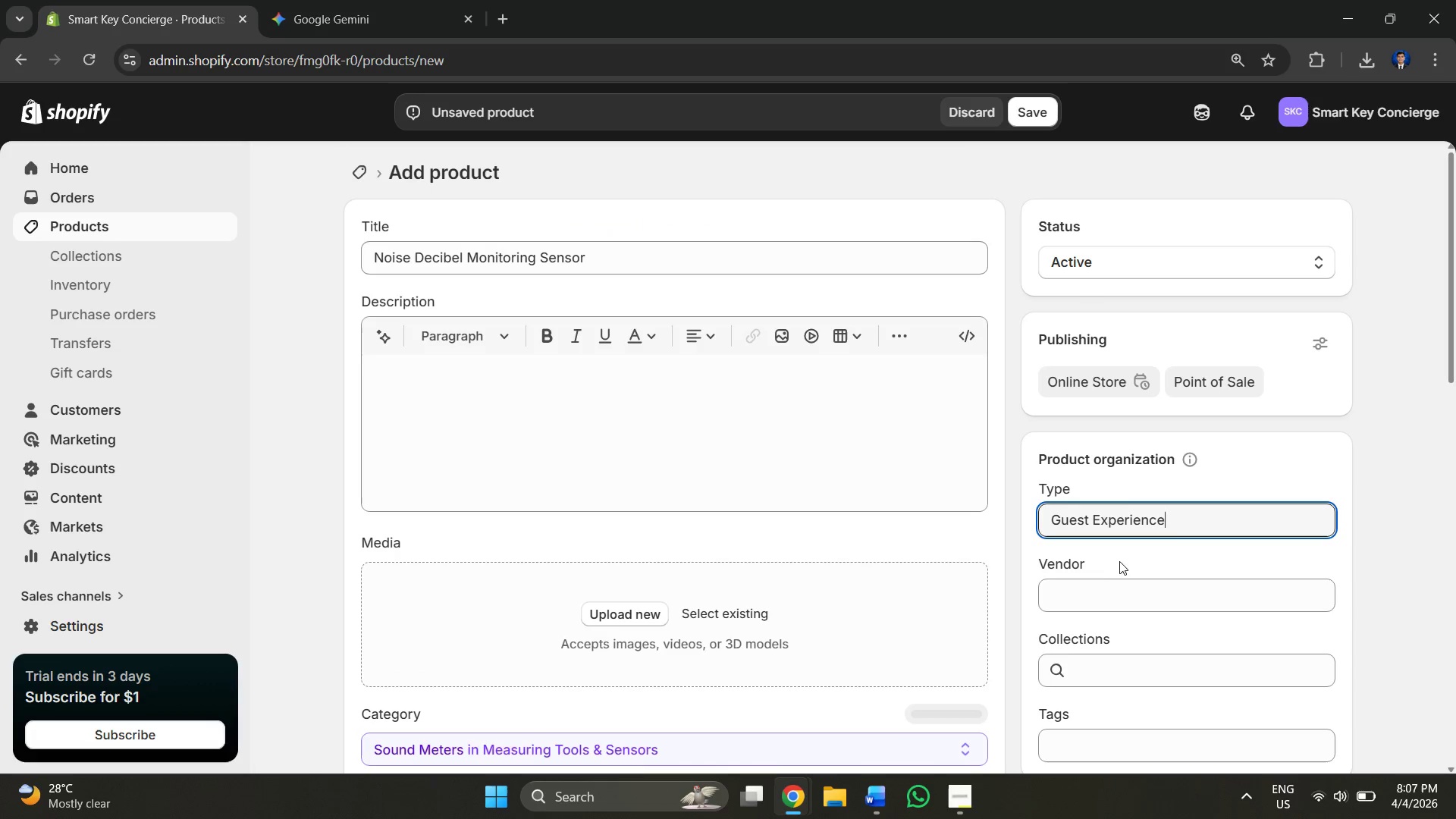 
left_click([1099, 591])
 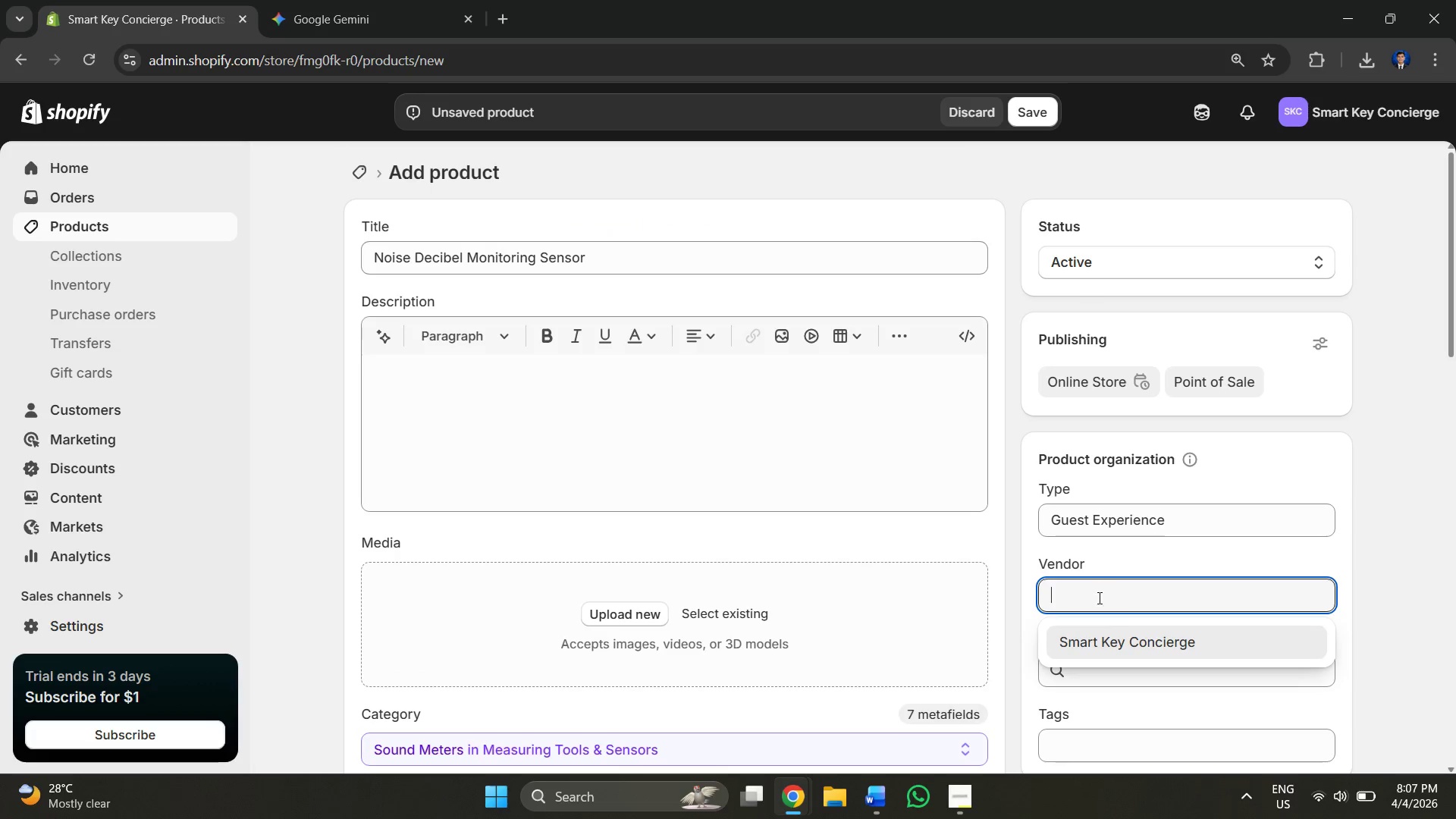 
left_click([1125, 654])
 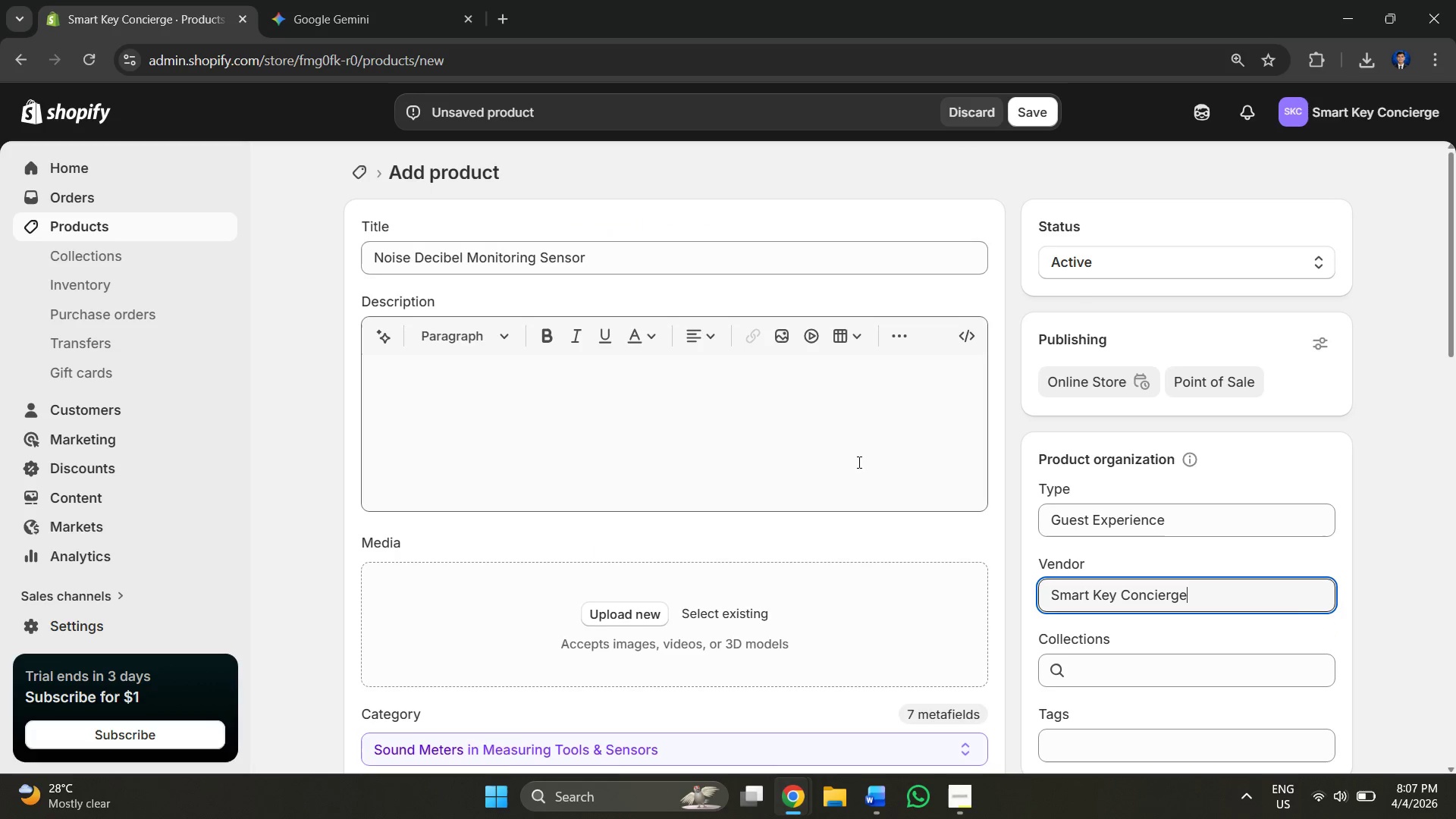 
scroll: coordinate [852, 462], scroll_direction: down, amount: 3.0
 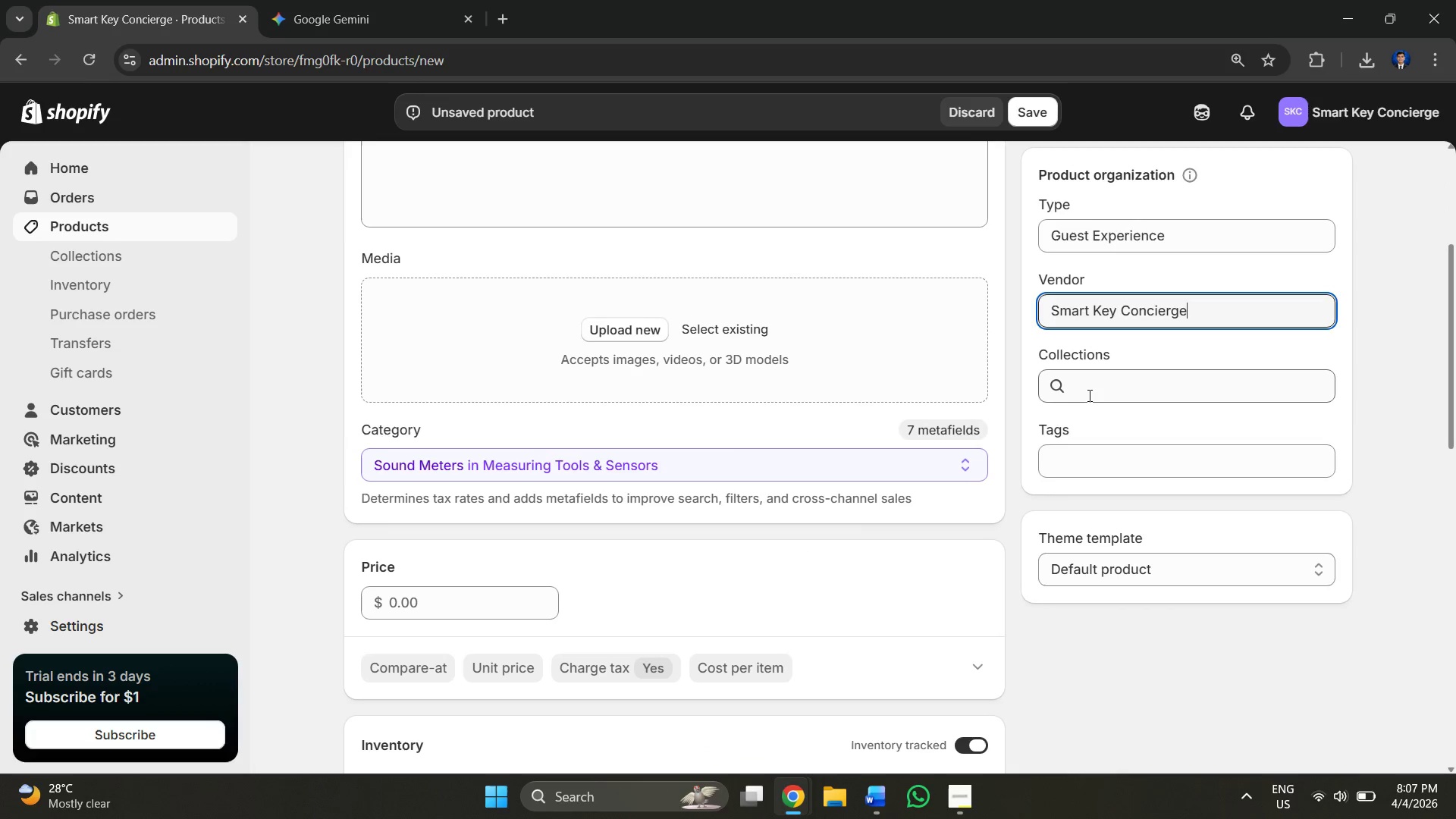 
left_click([1088, 394])
 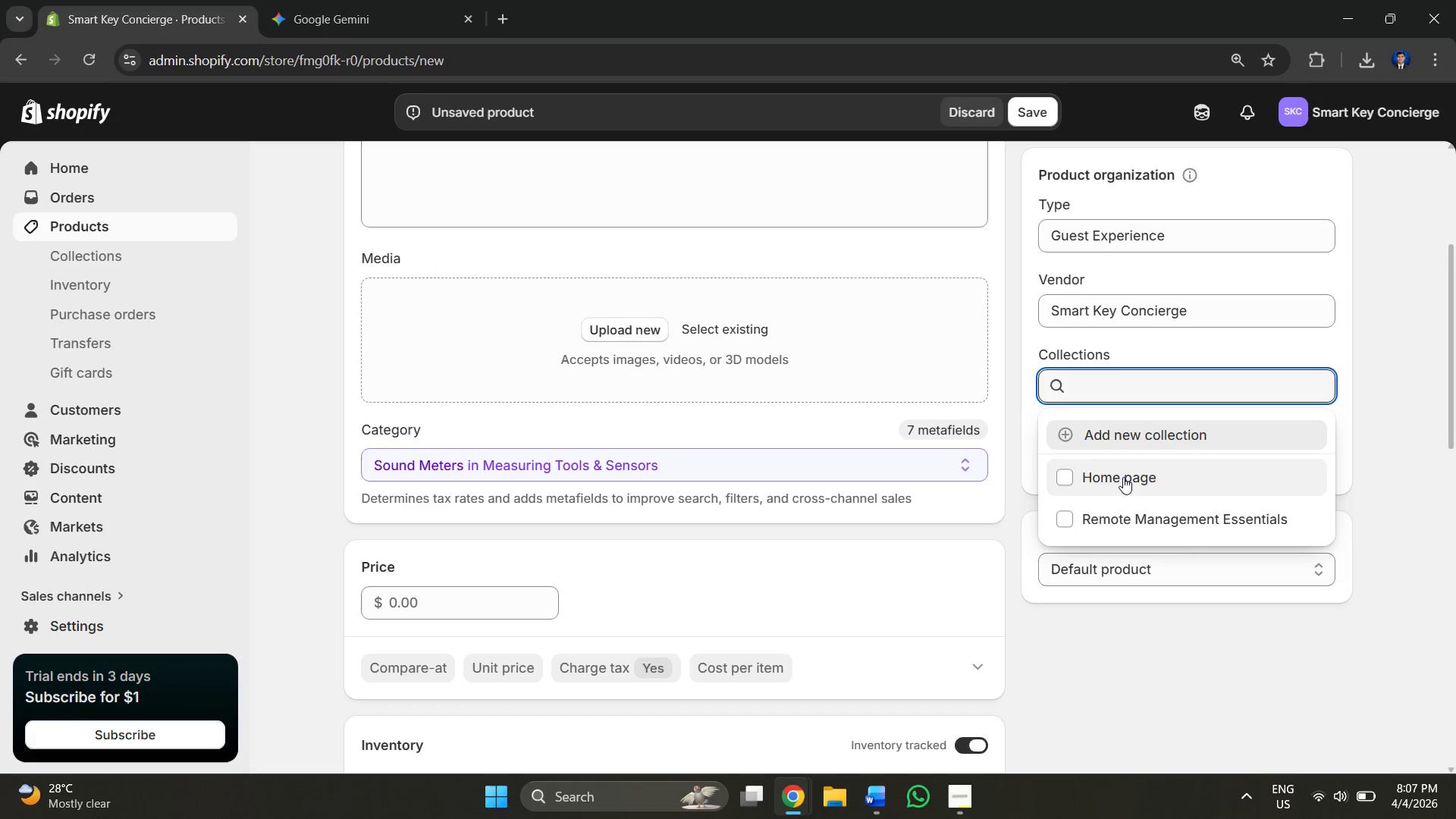 
left_click([1132, 509])
 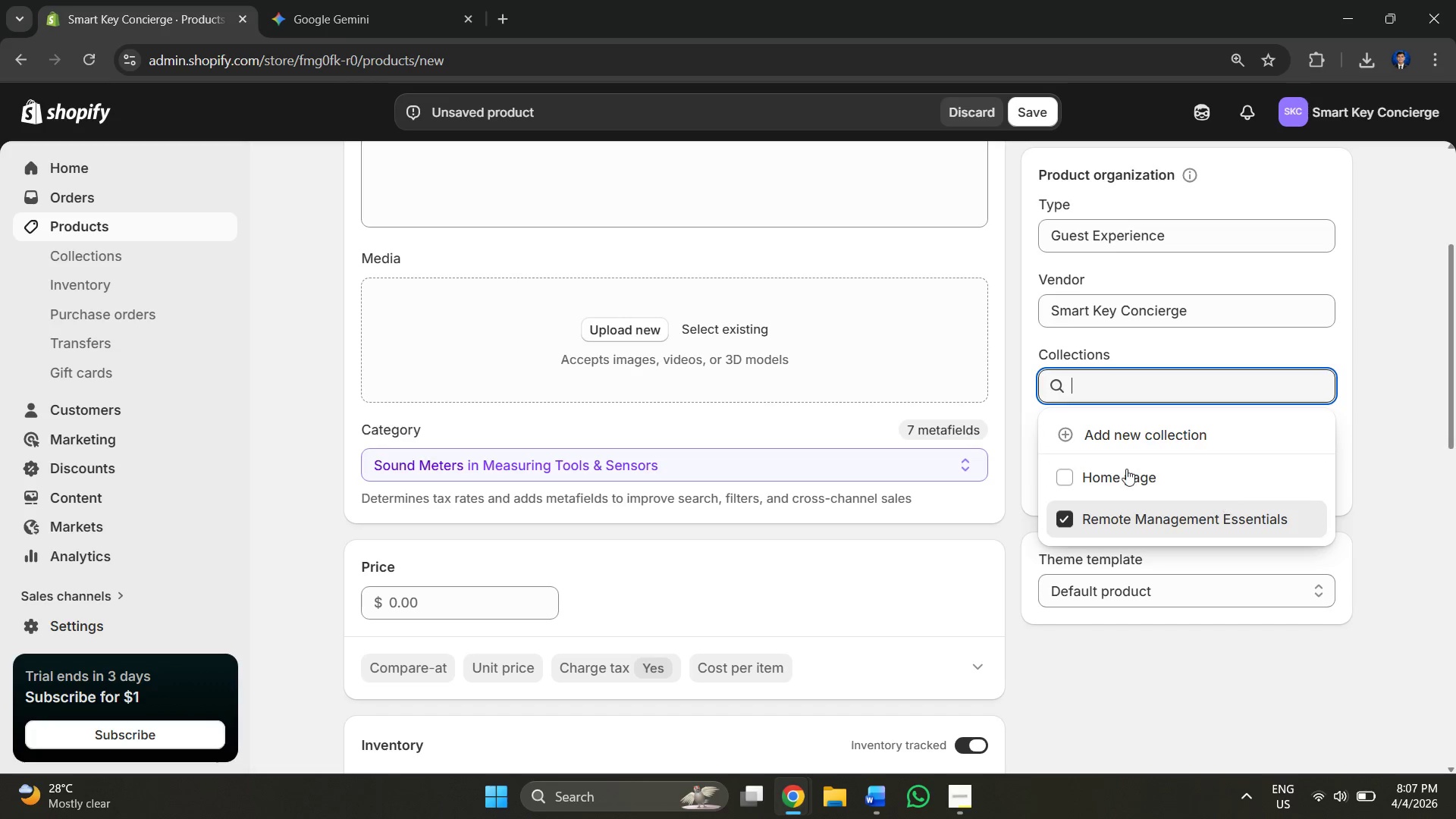 
scroll: coordinate [747, 465], scroll_direction: up, amount: 3.0
 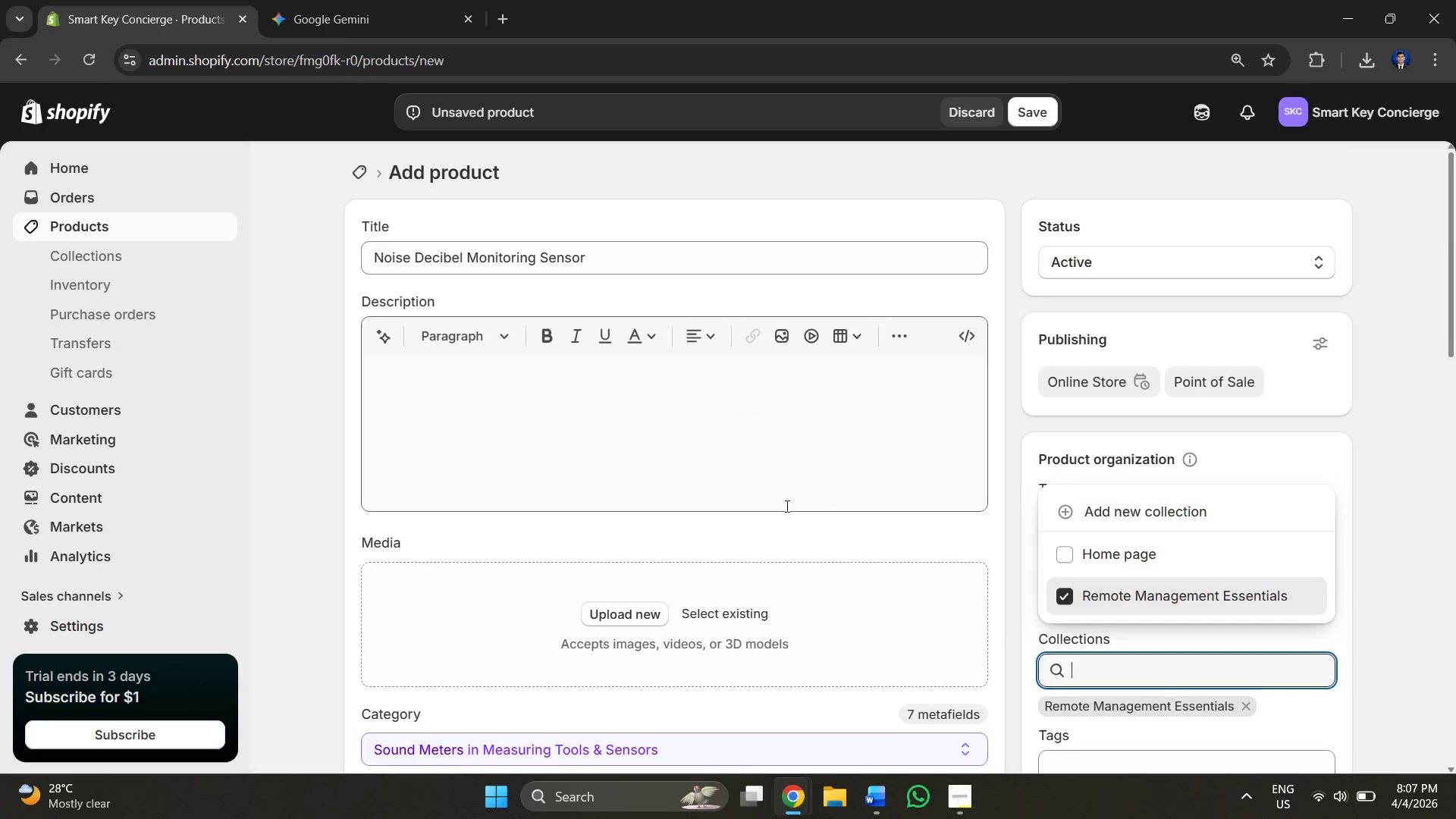 
left_click([786, 506])
 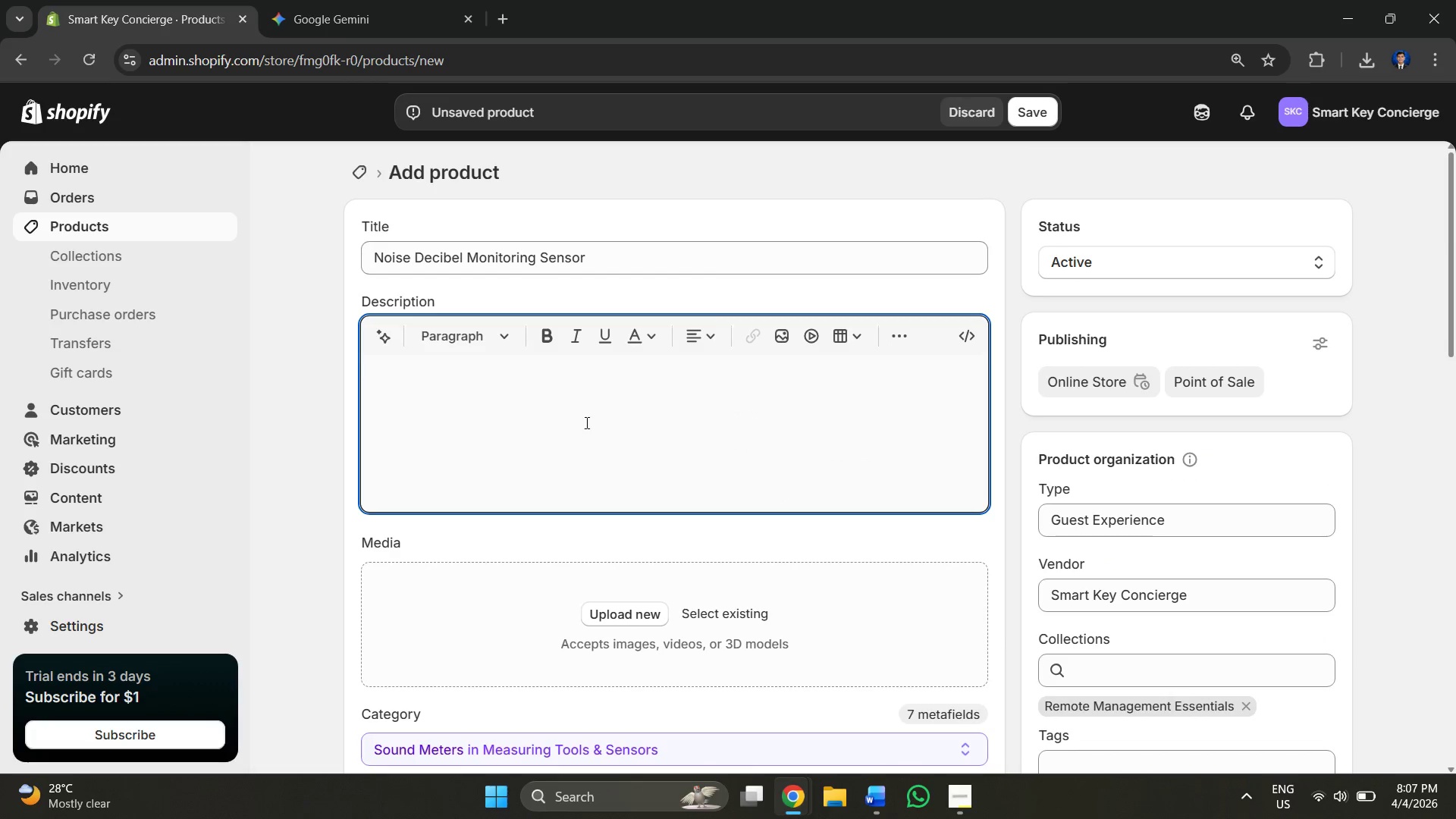 
key(Alt+AltLeft)
 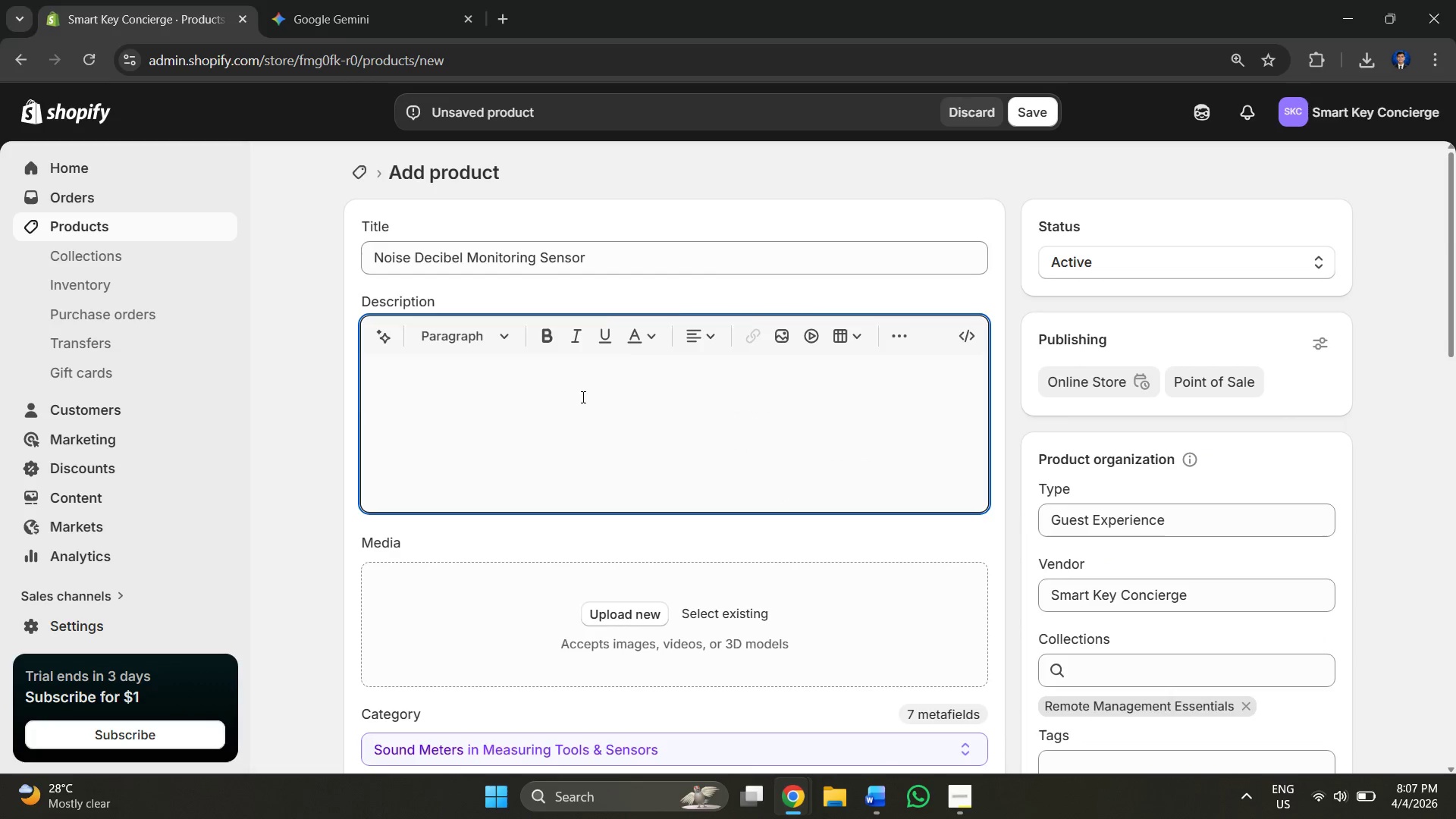 
key(Alt+Tab)